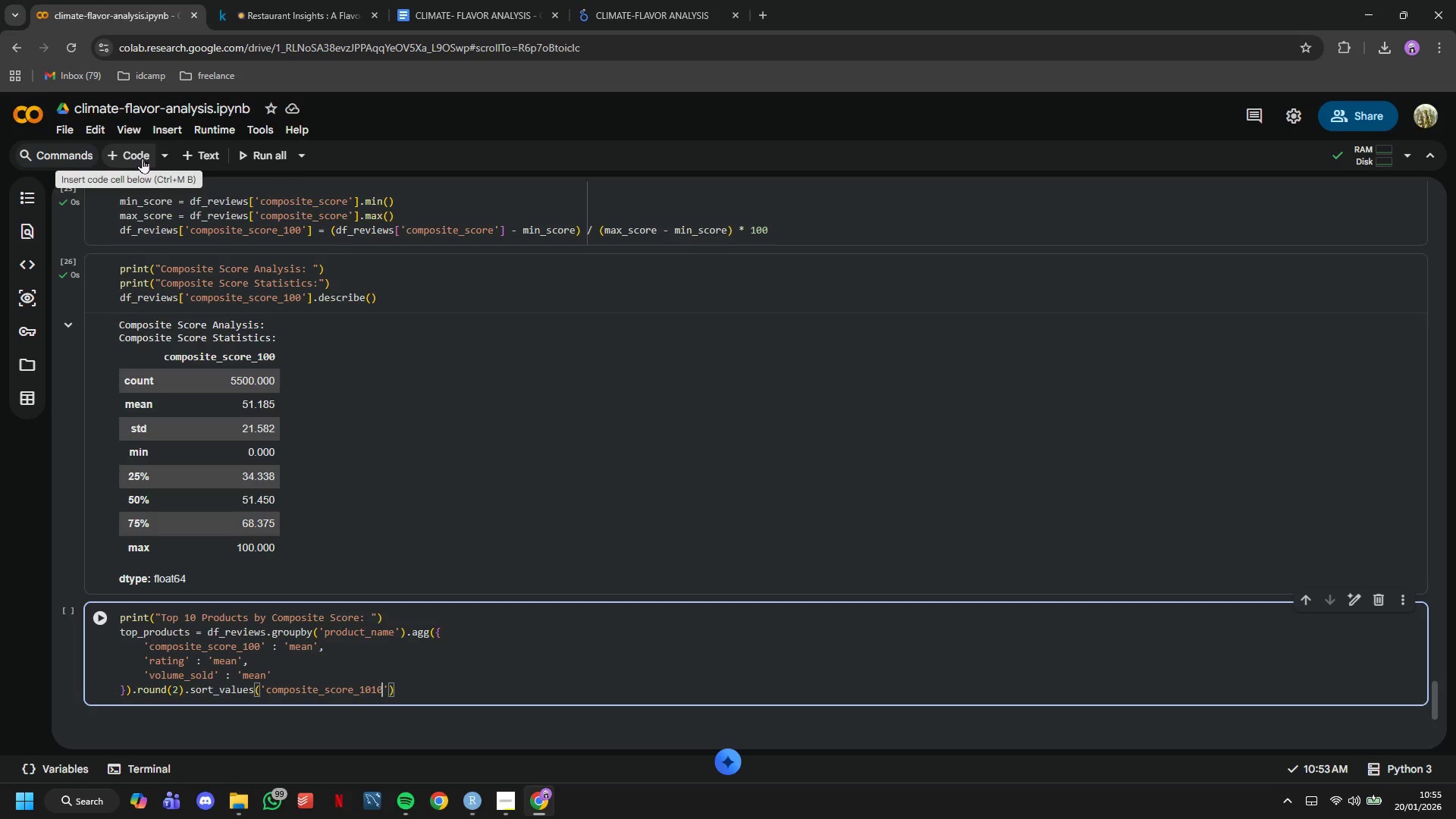 
key(Backspace)
 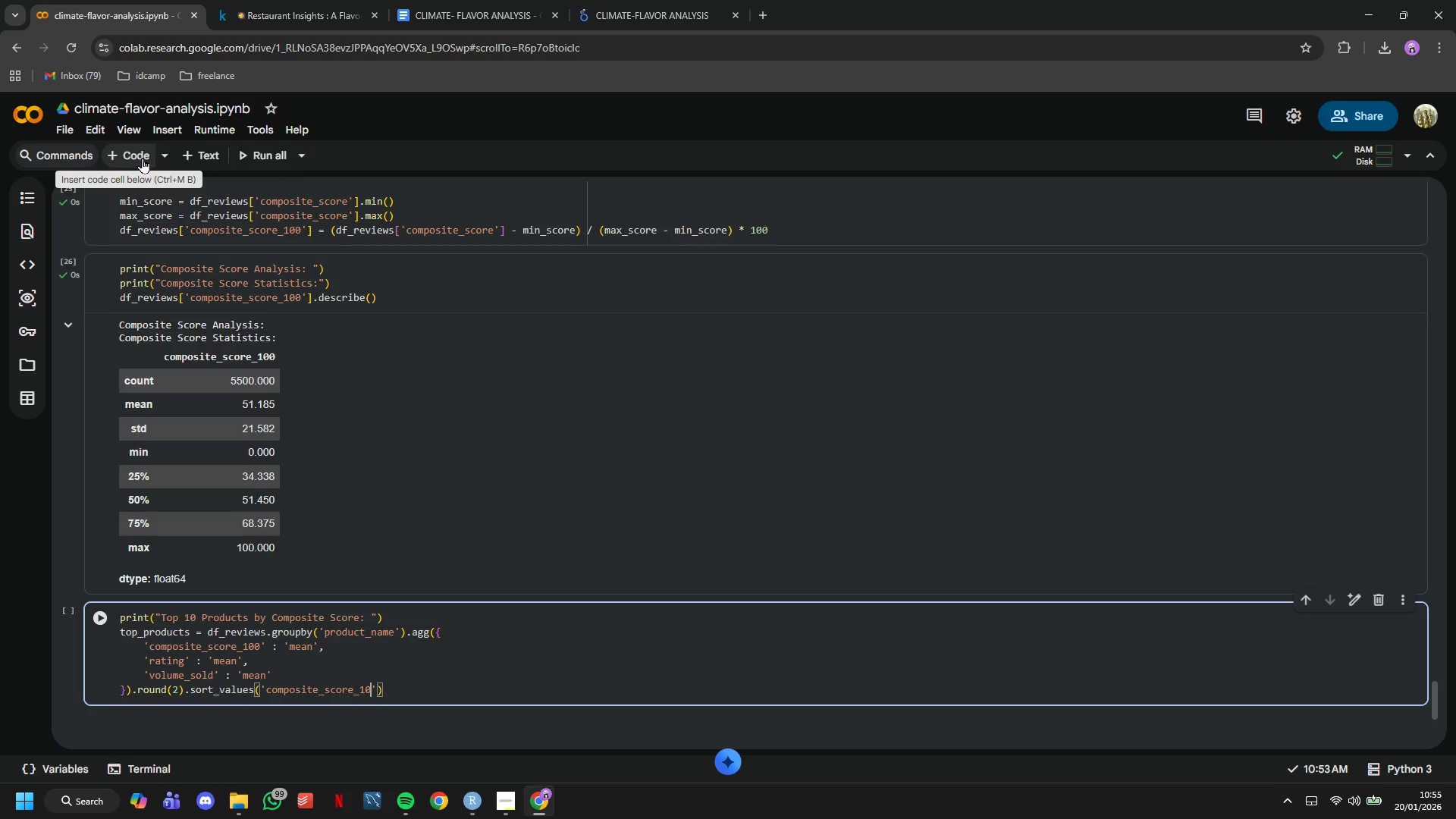 
key(Backspace)
 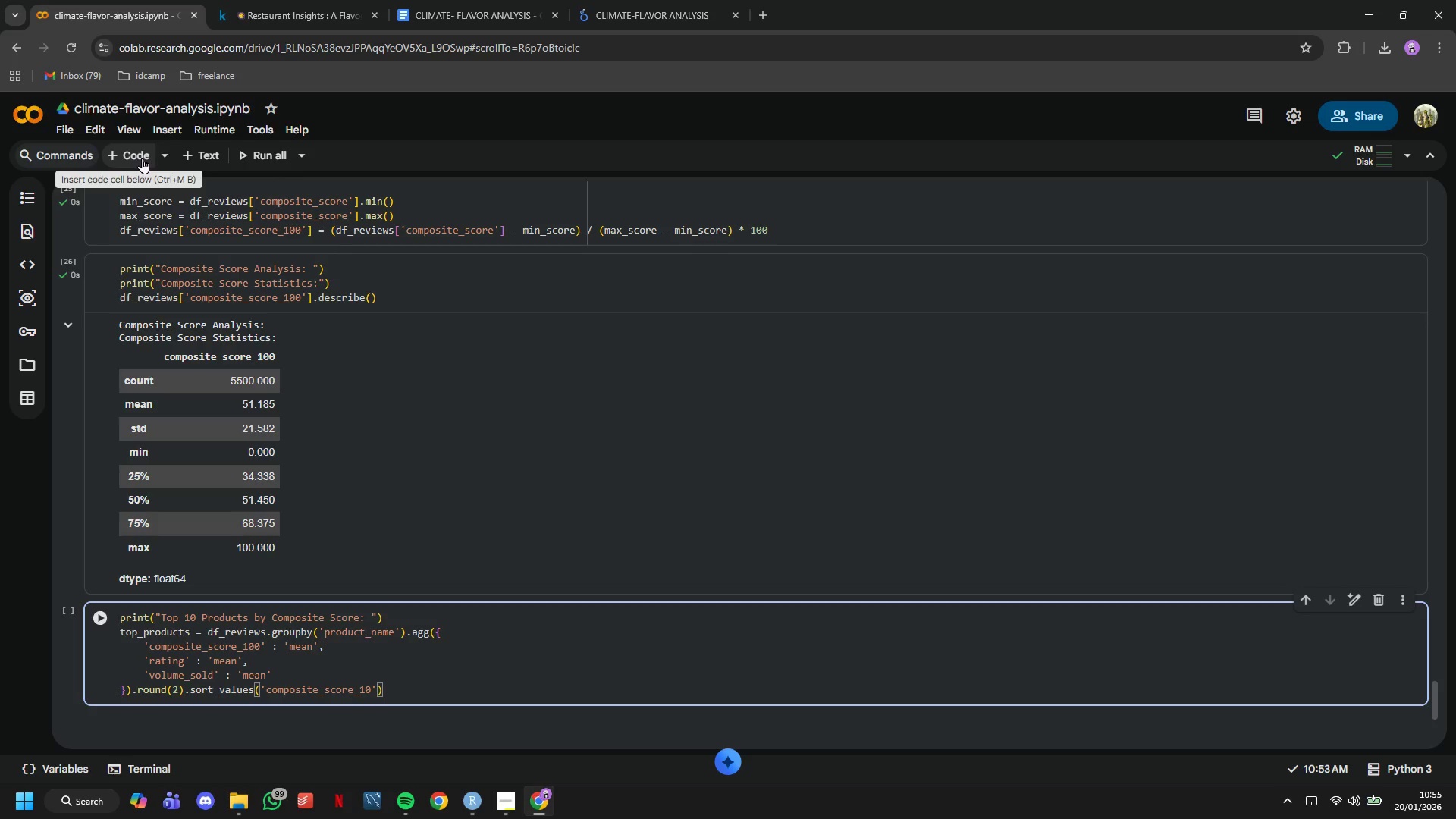 
key(ArrowRight)
 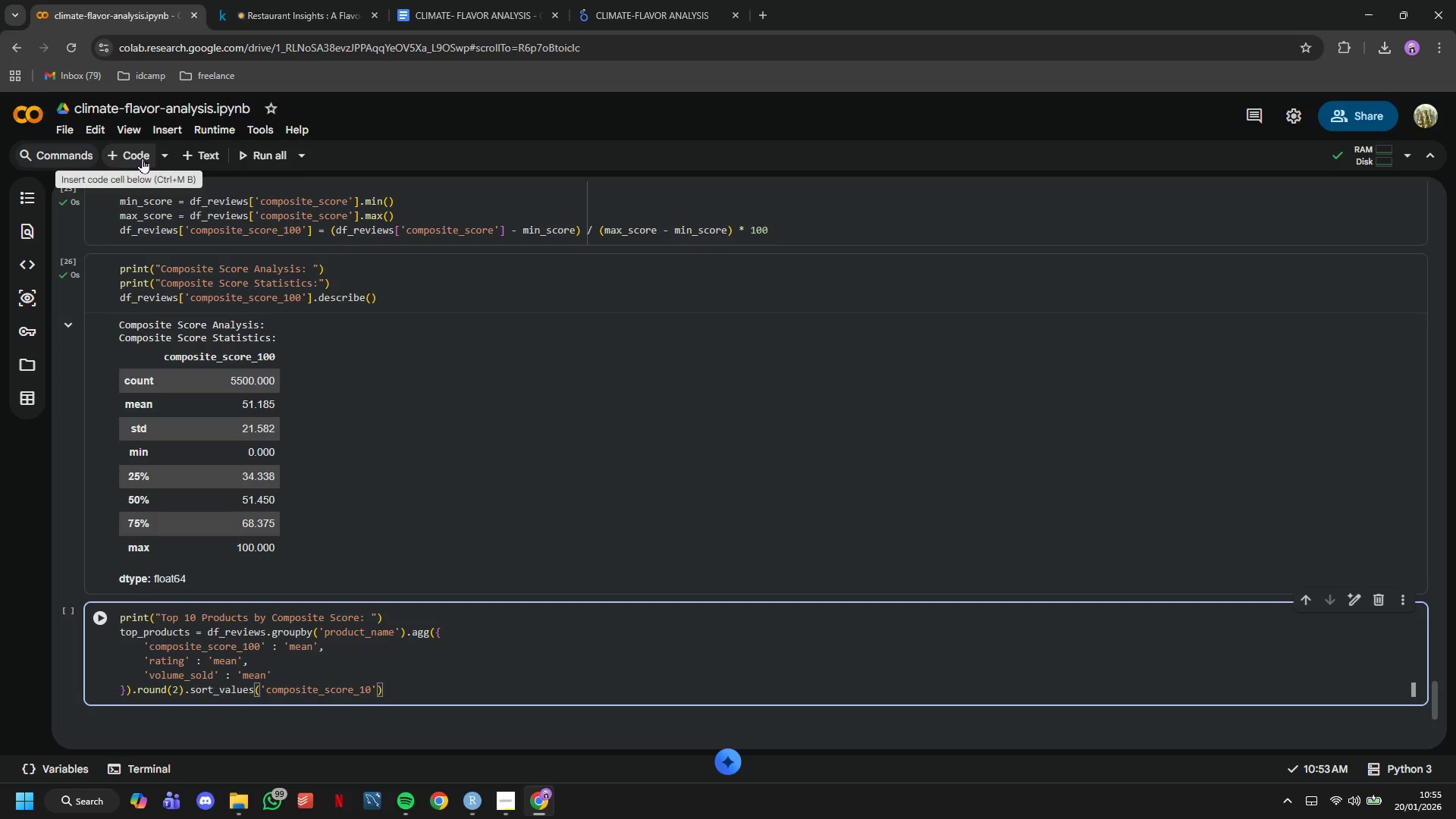 
key(ArrowLeft)
 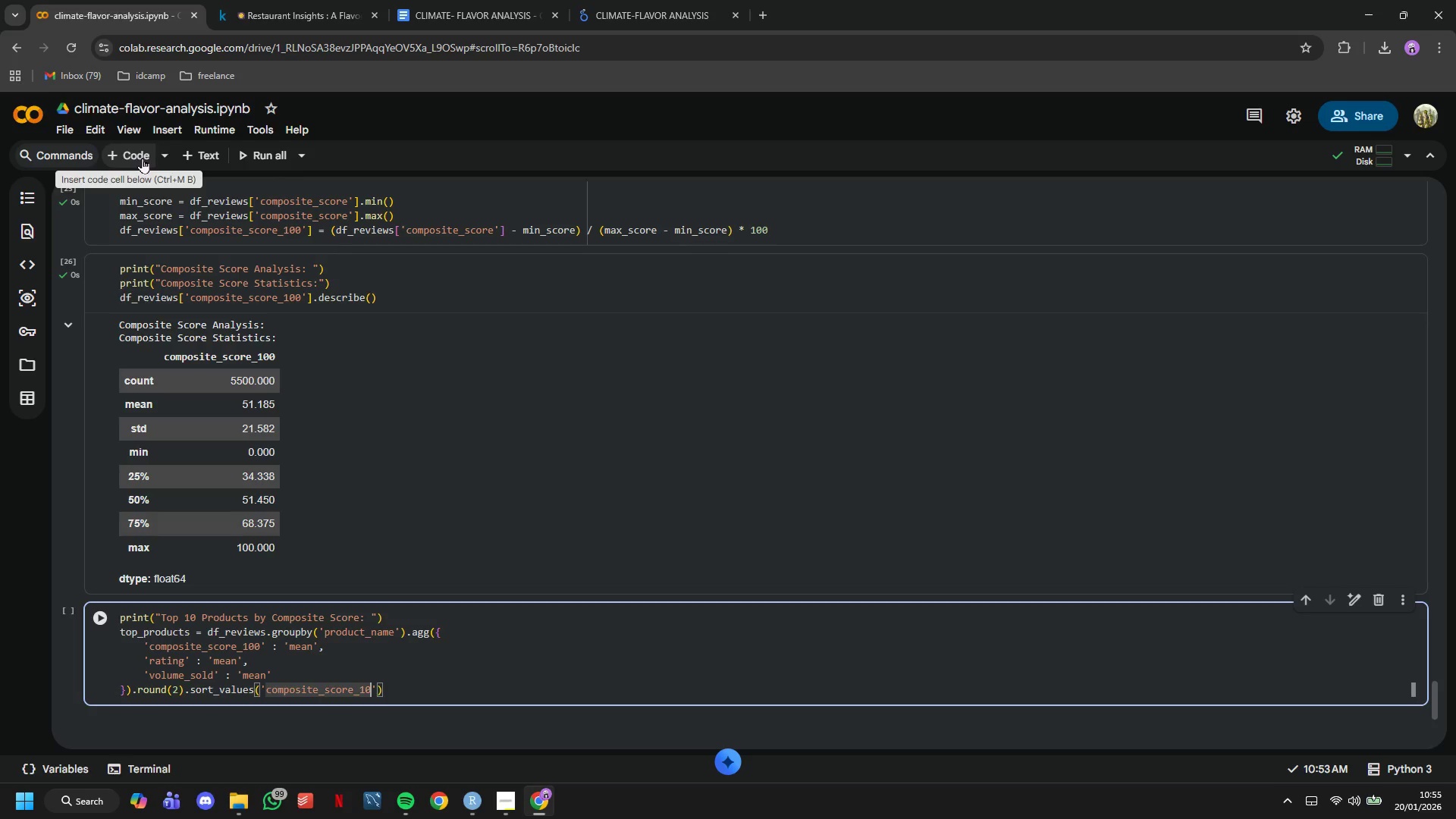 
key(0)
 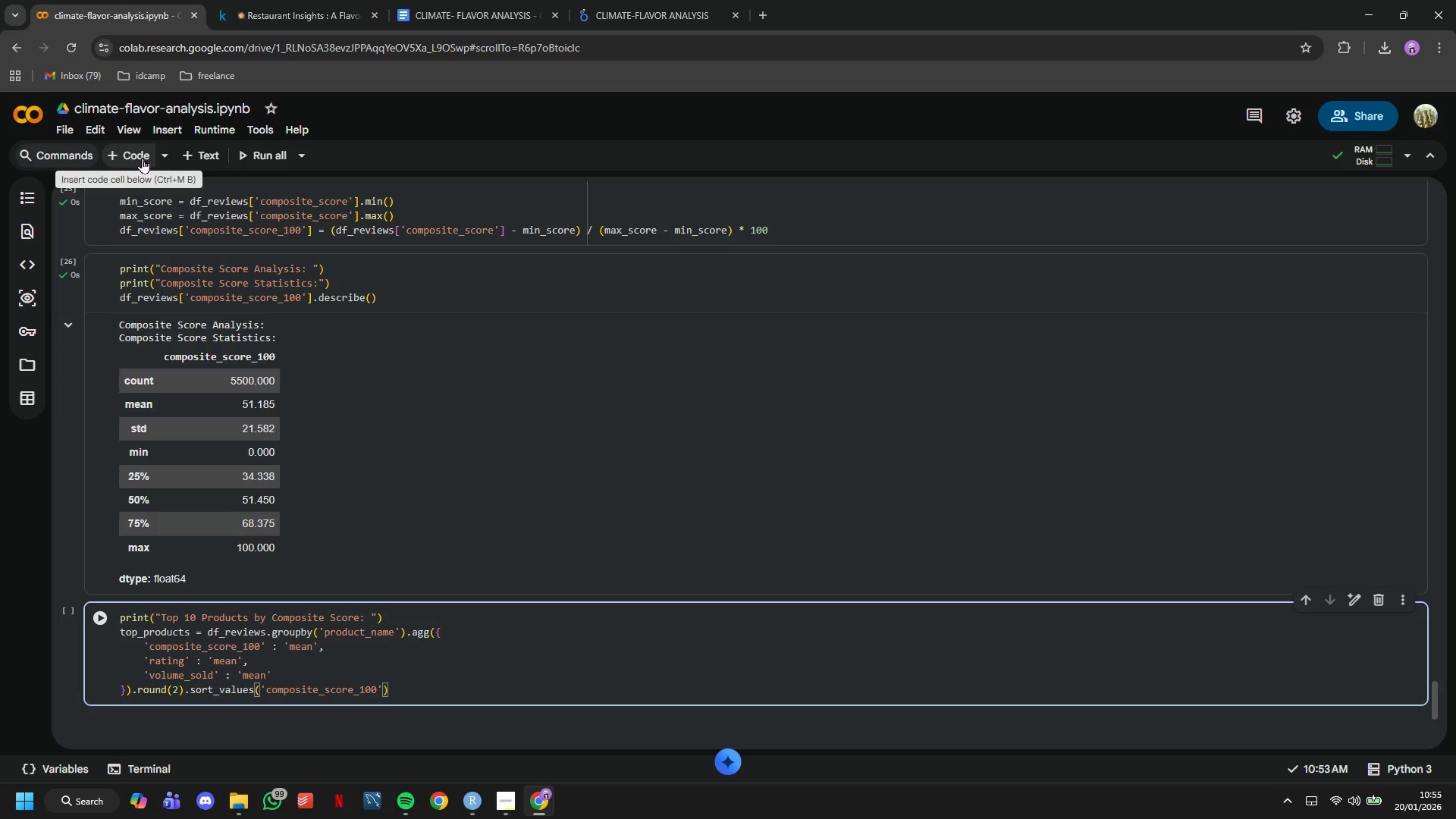 
key(ArrowRight)
 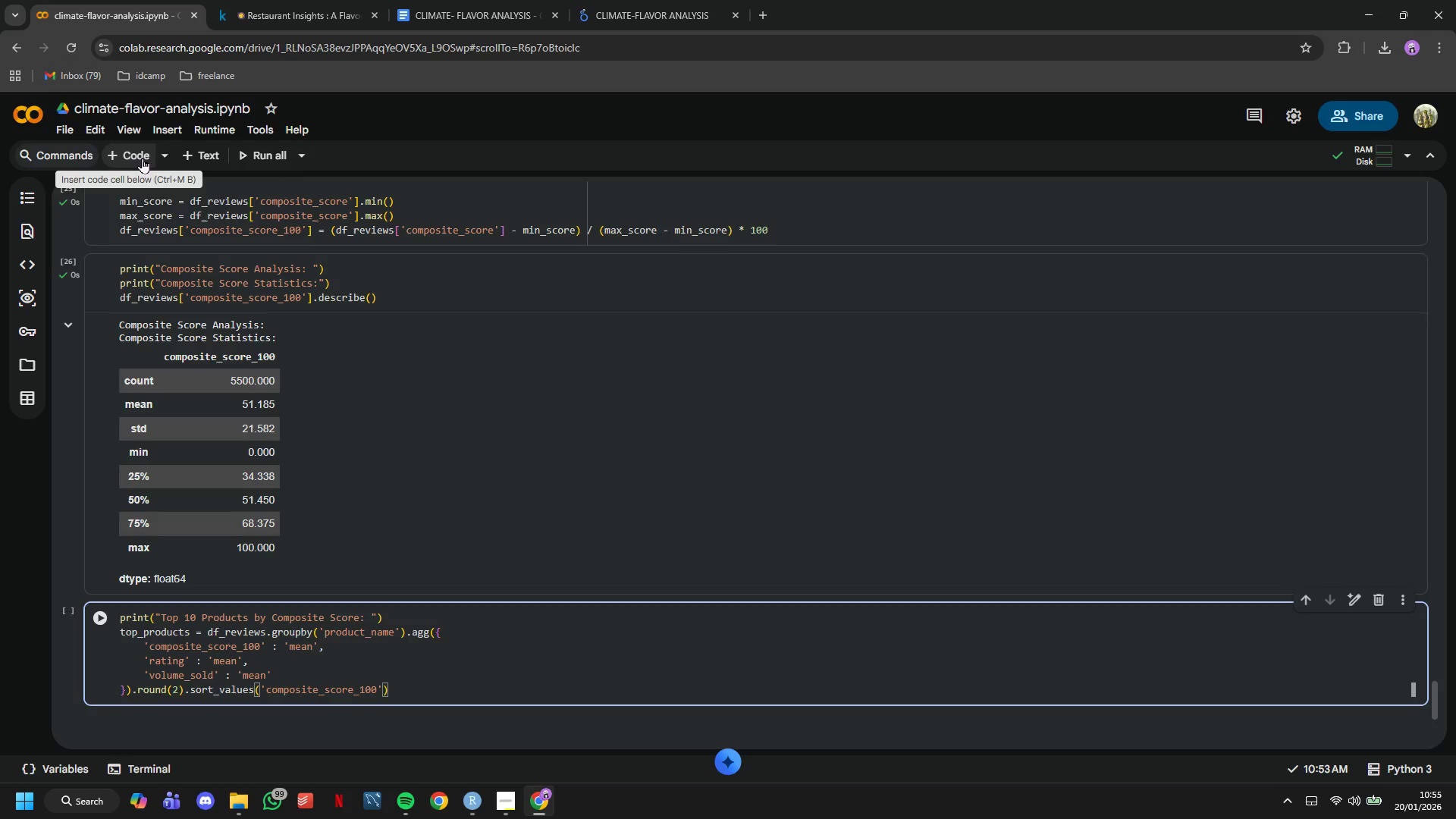 
type(, ascending)
key(Tab)
key(Tab)
 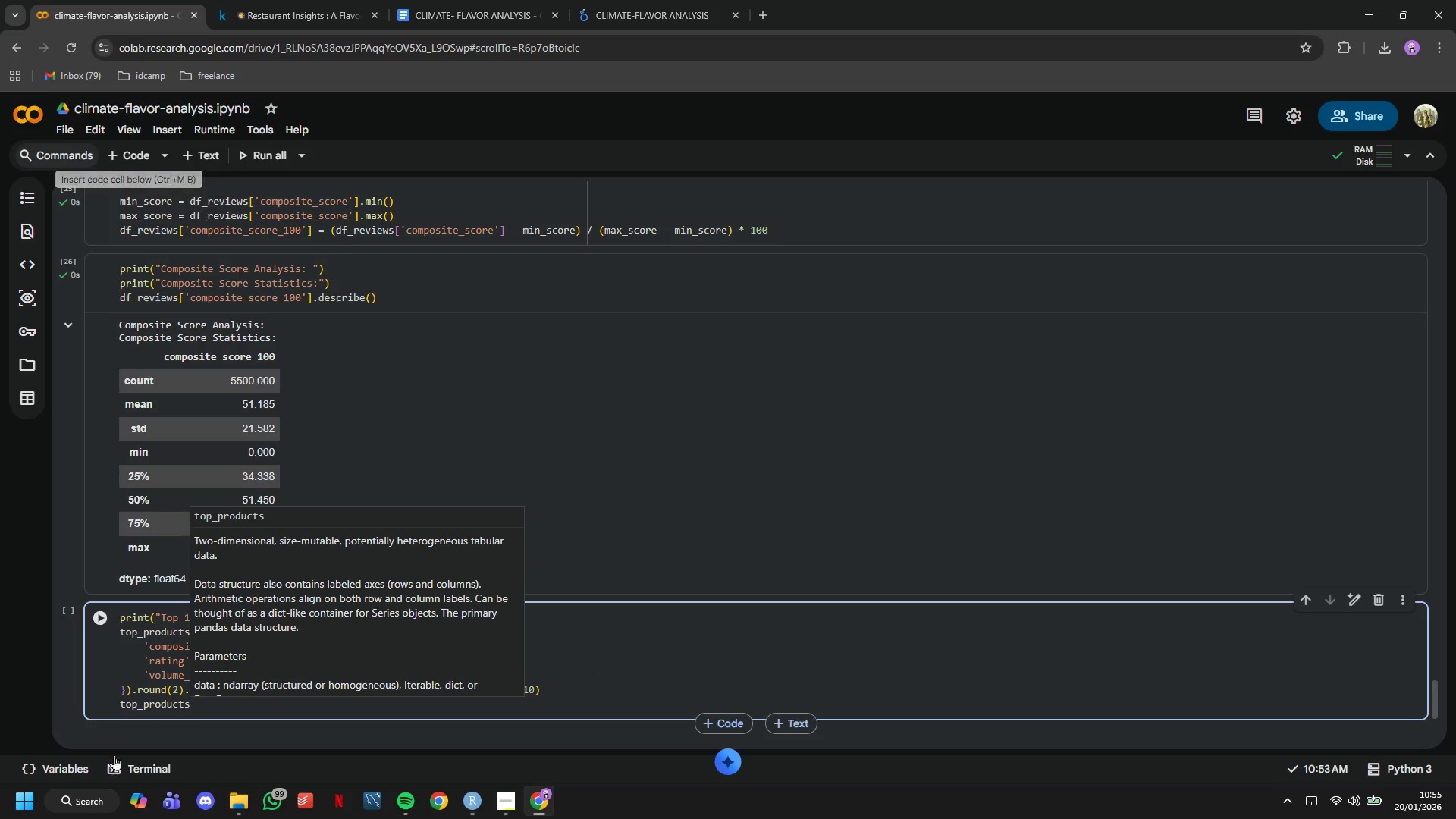 
left_click([99, 619])
 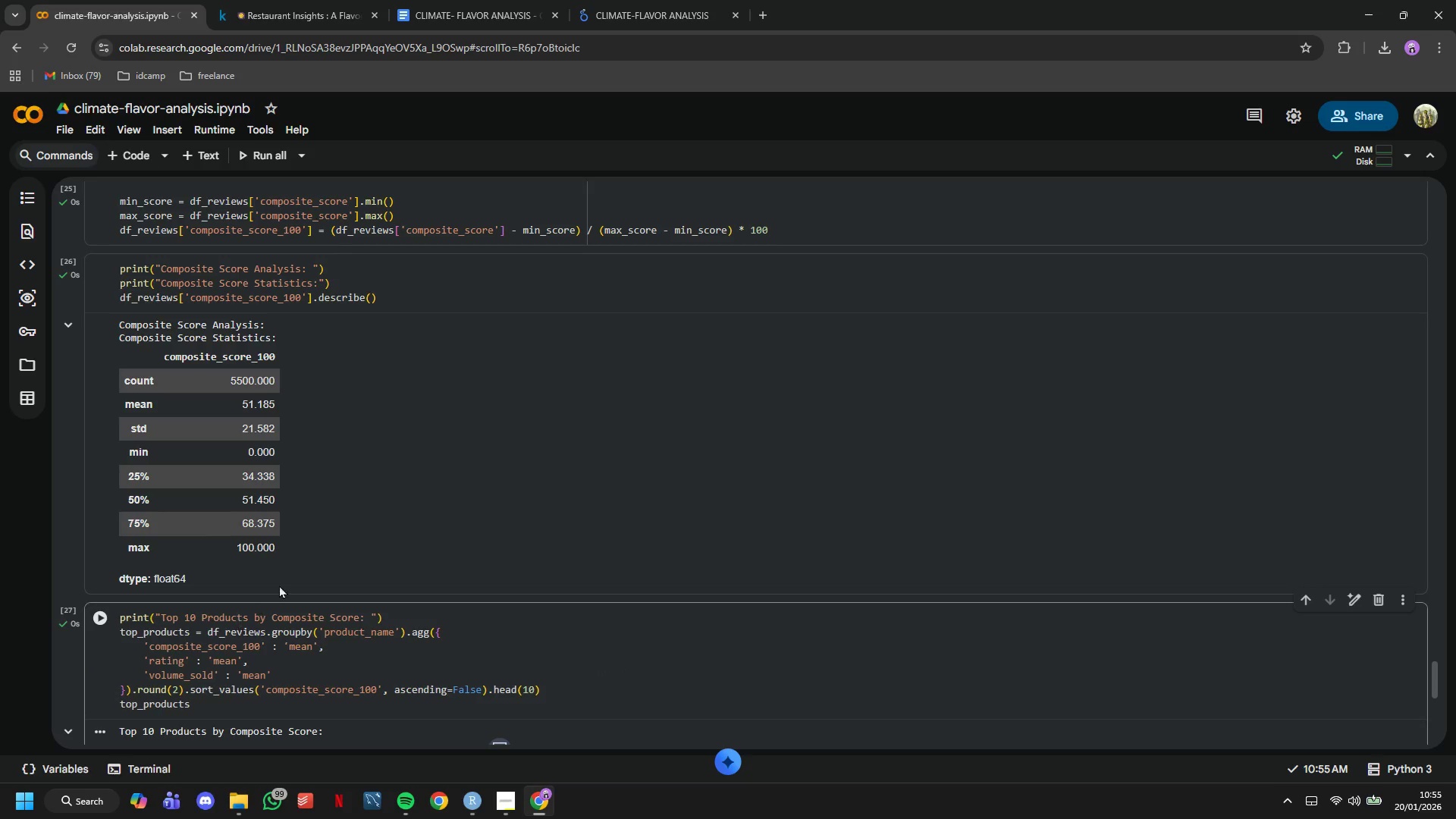 
scroll: coordinate [293, 536], scroll_direction: down, amount: 4.0
 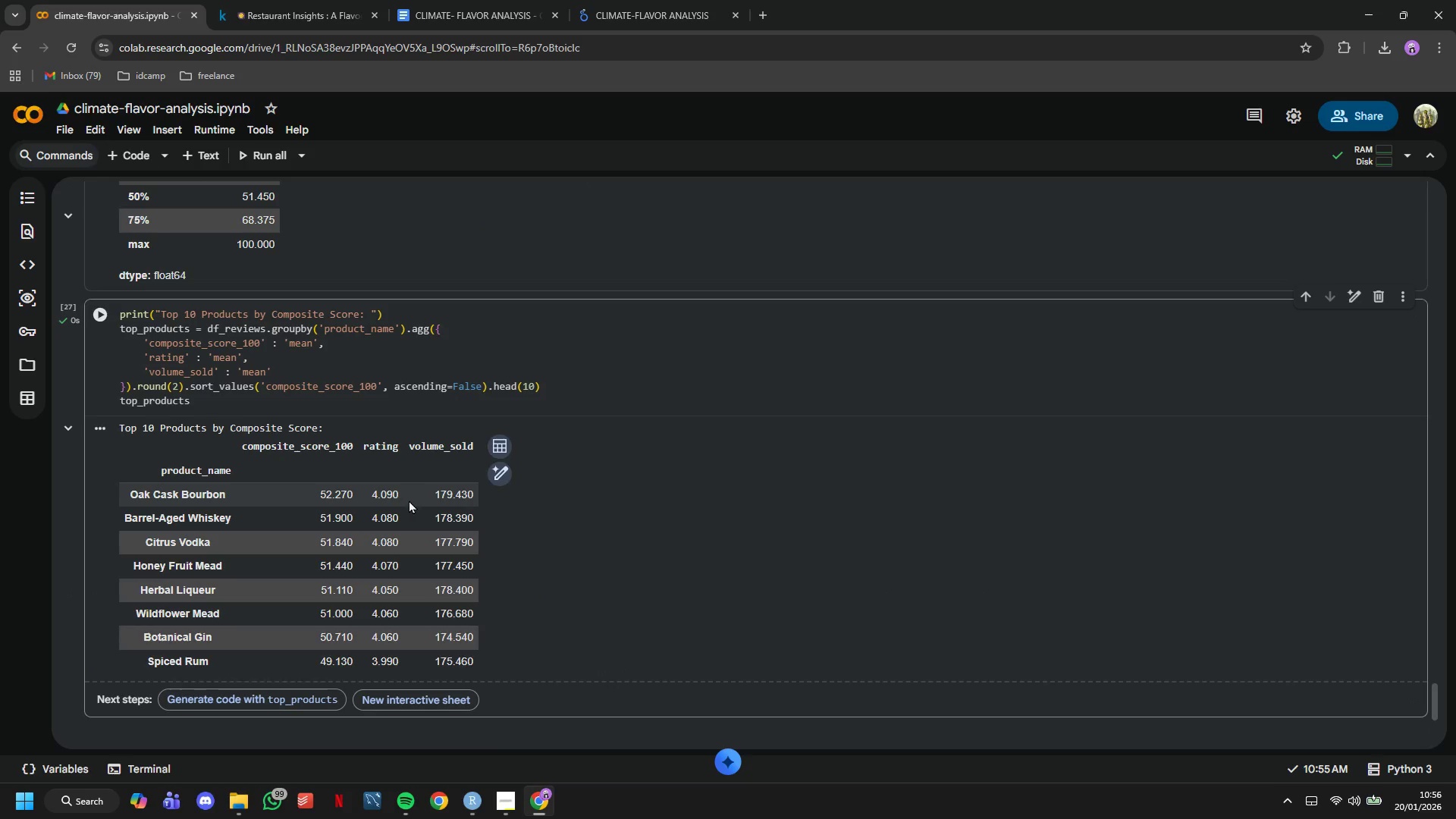 
wait(7.97)
 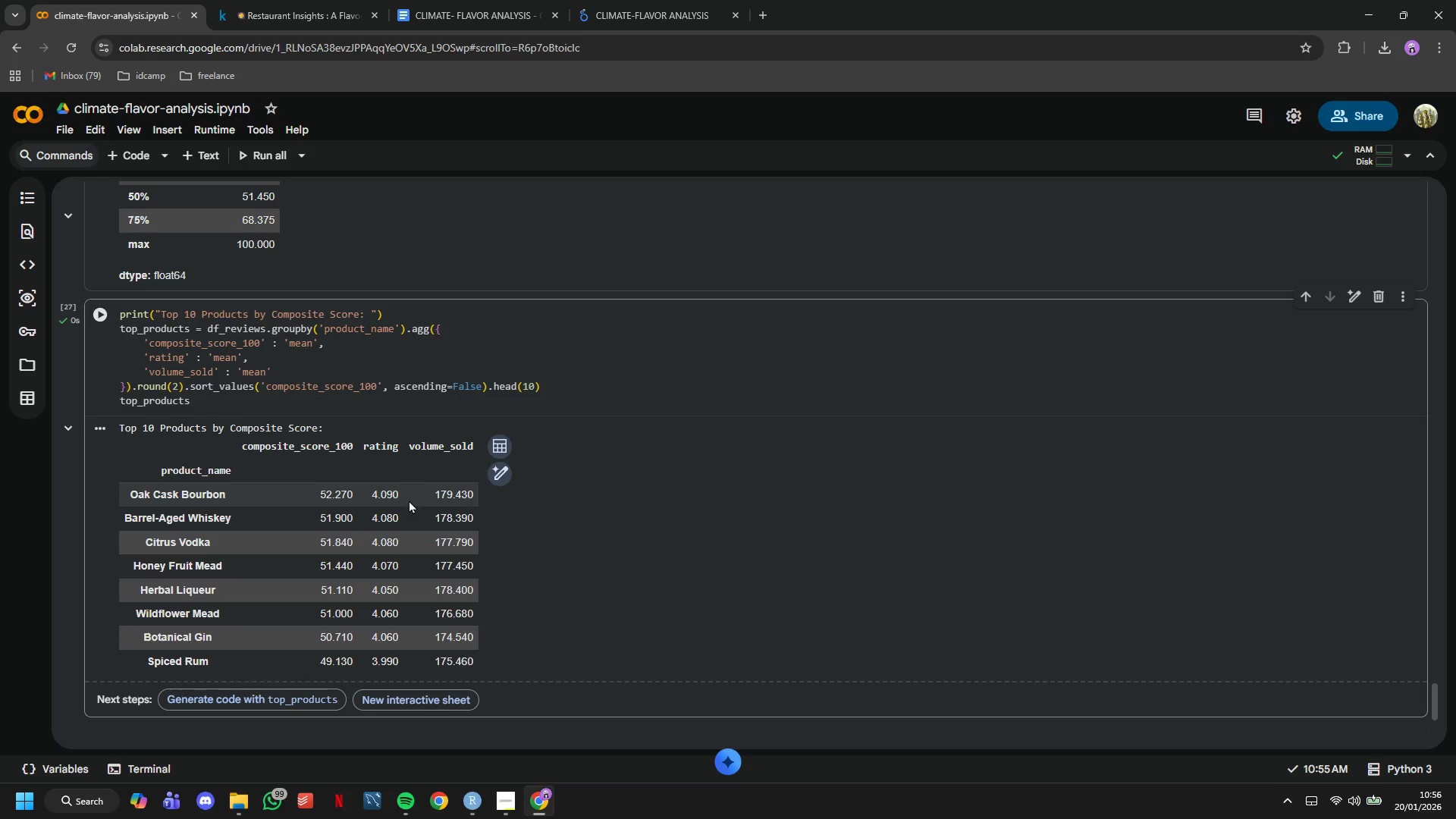 
left_click([513, 804])